 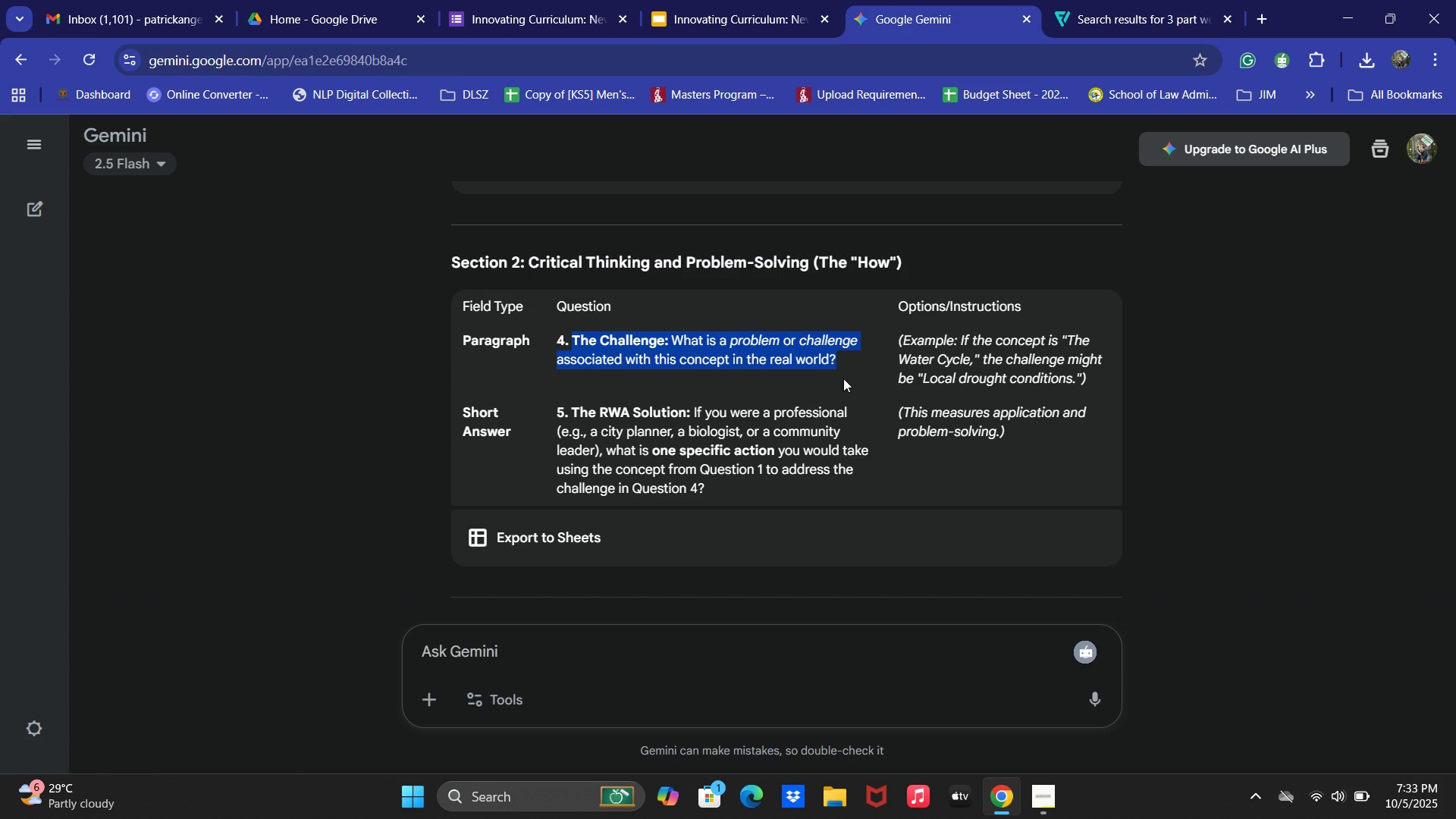 
key(Control+C)
 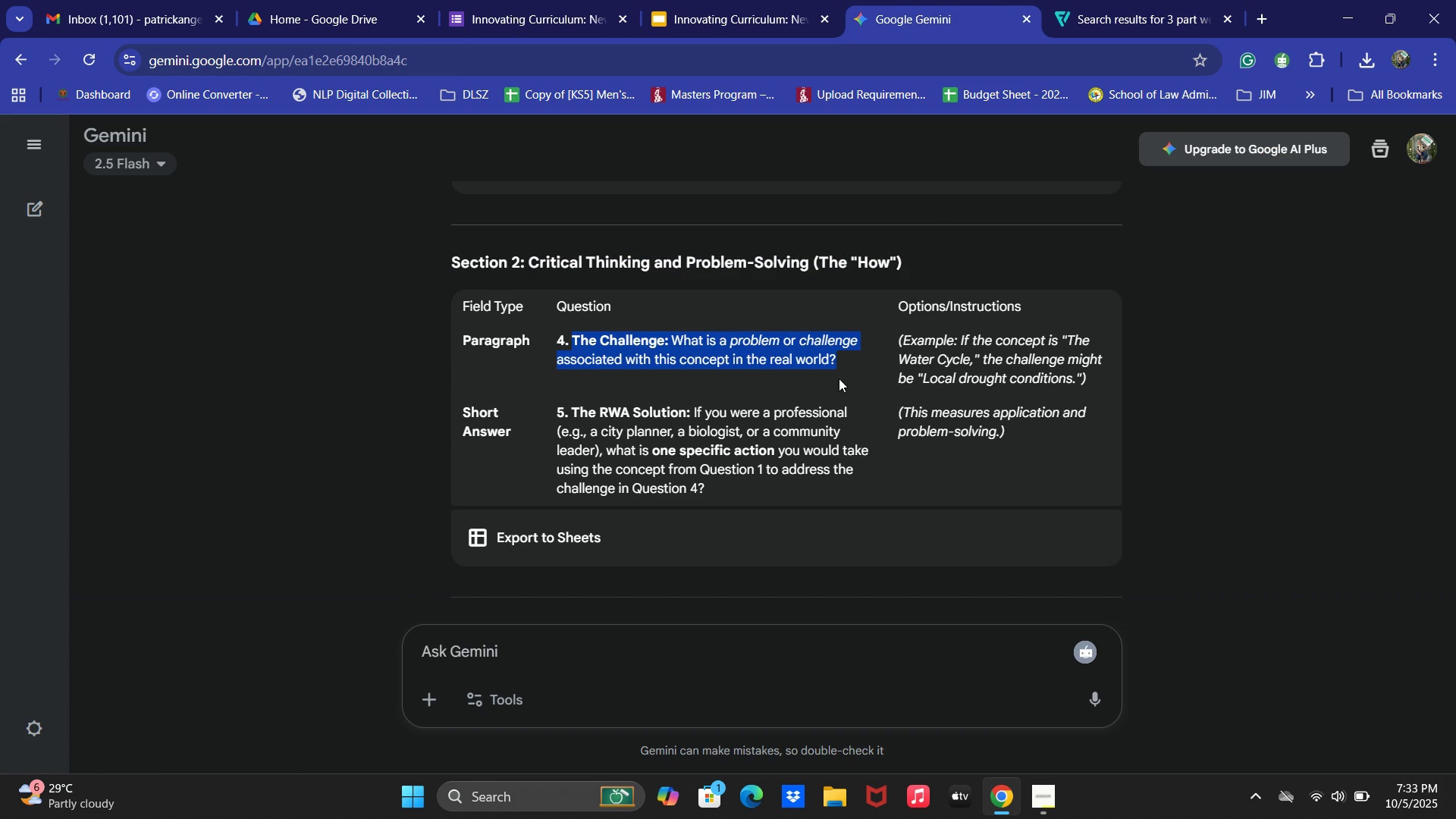 
key(Control+C)
 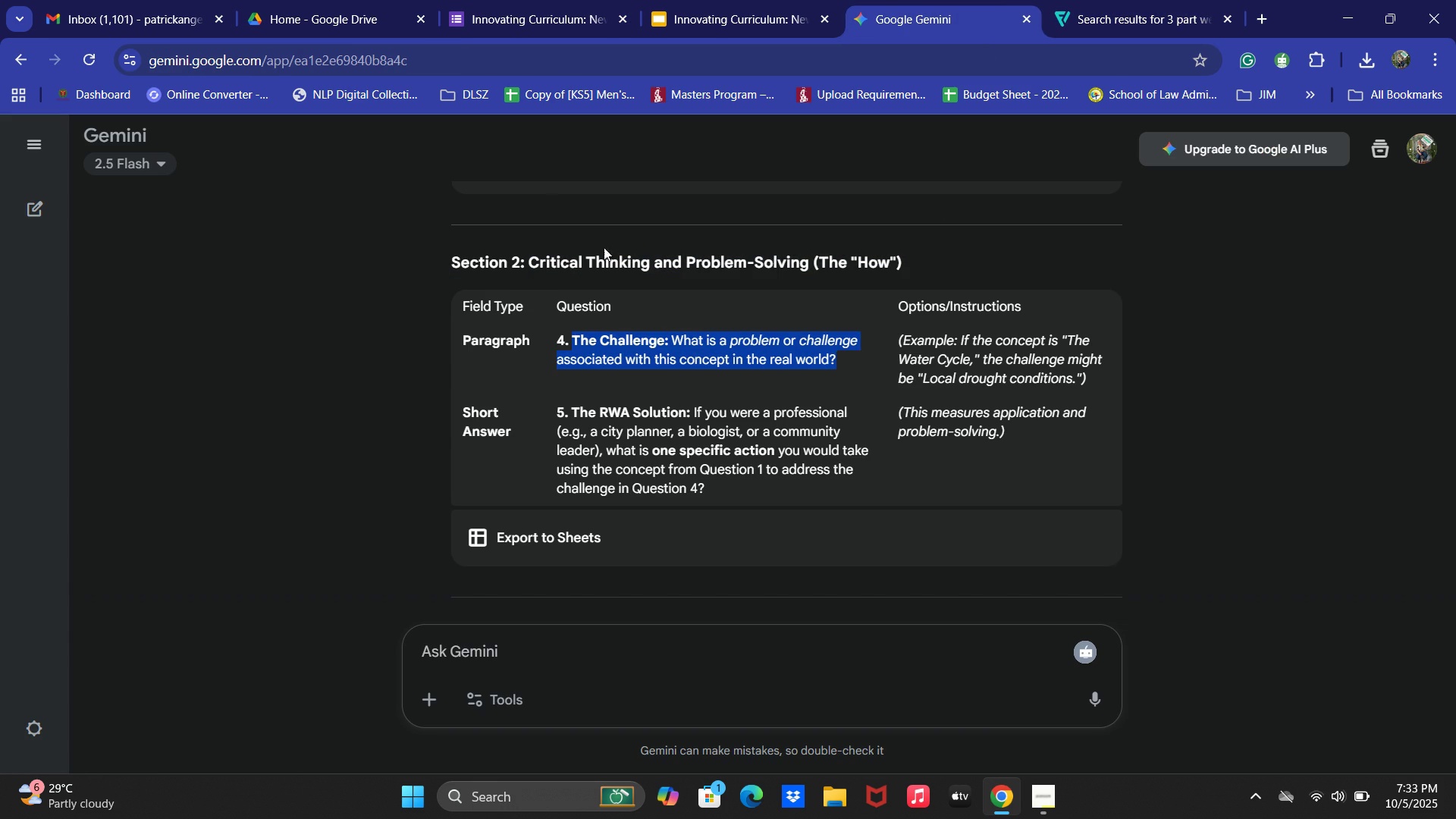 
left_click([522, 0])
 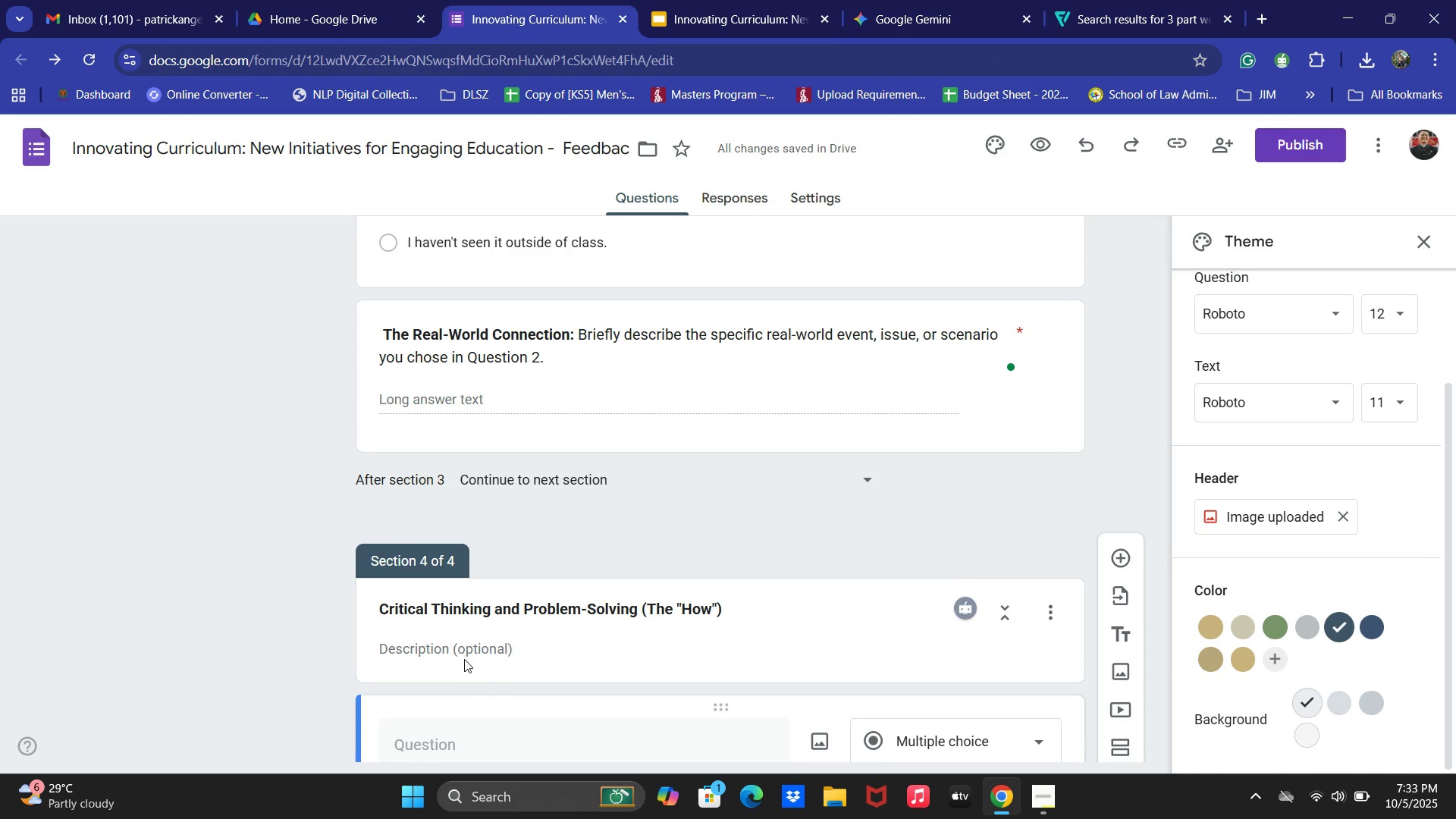 
scroll: coordinate [500, 602], scroll_direction: down, amount: 1.0
 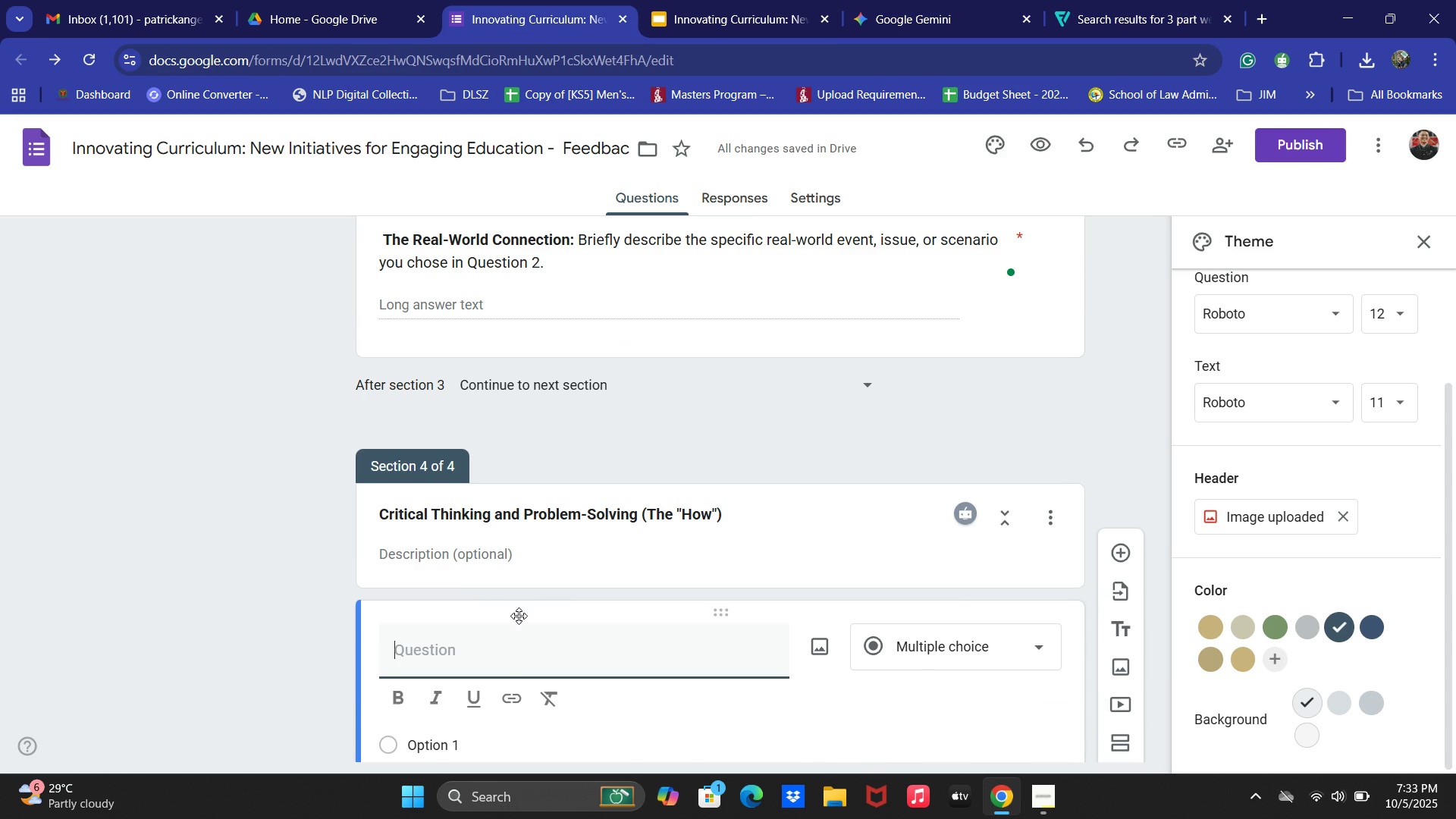 
key(Control+ControlLeft)
 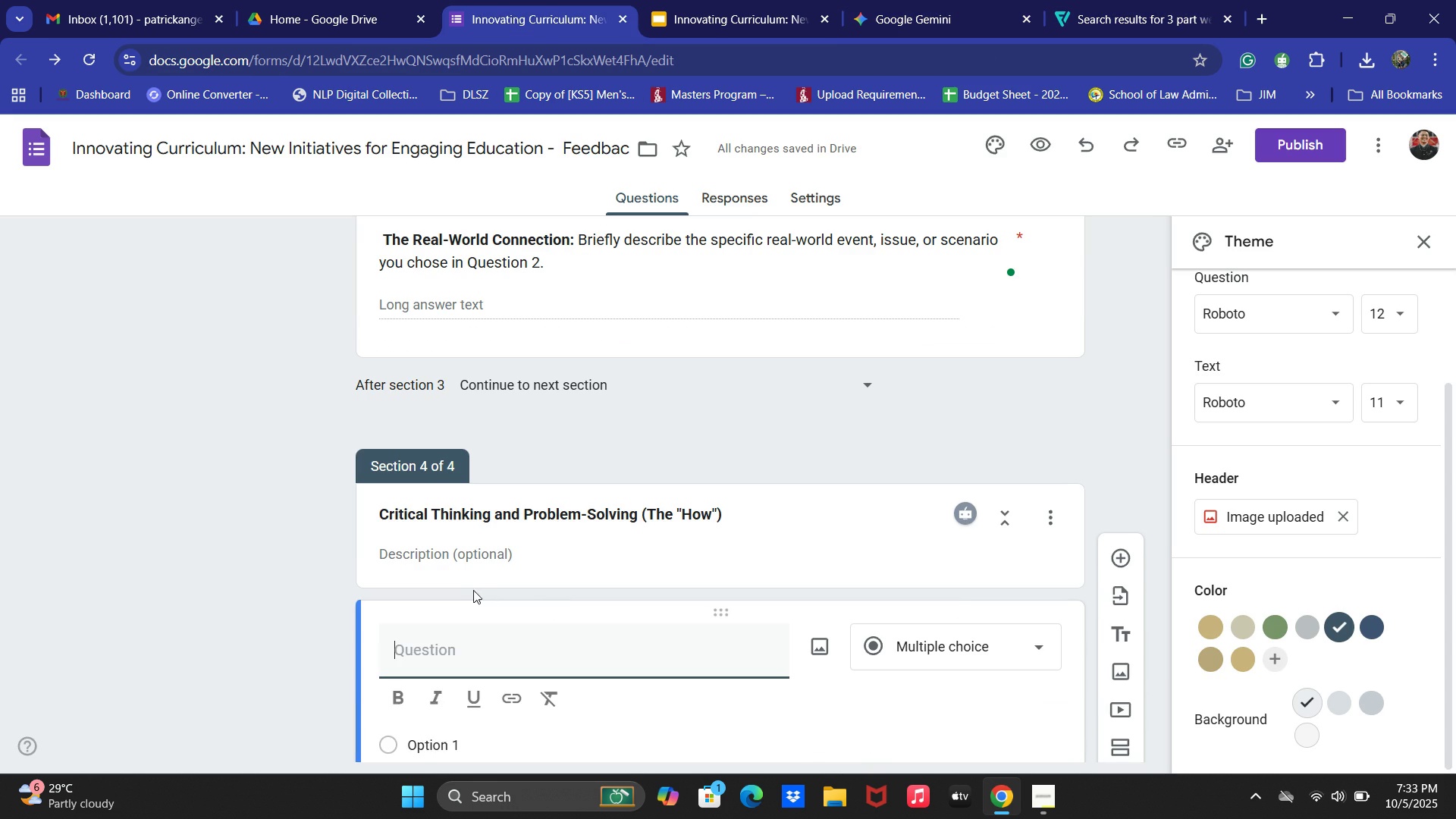 
key(Control+V)
 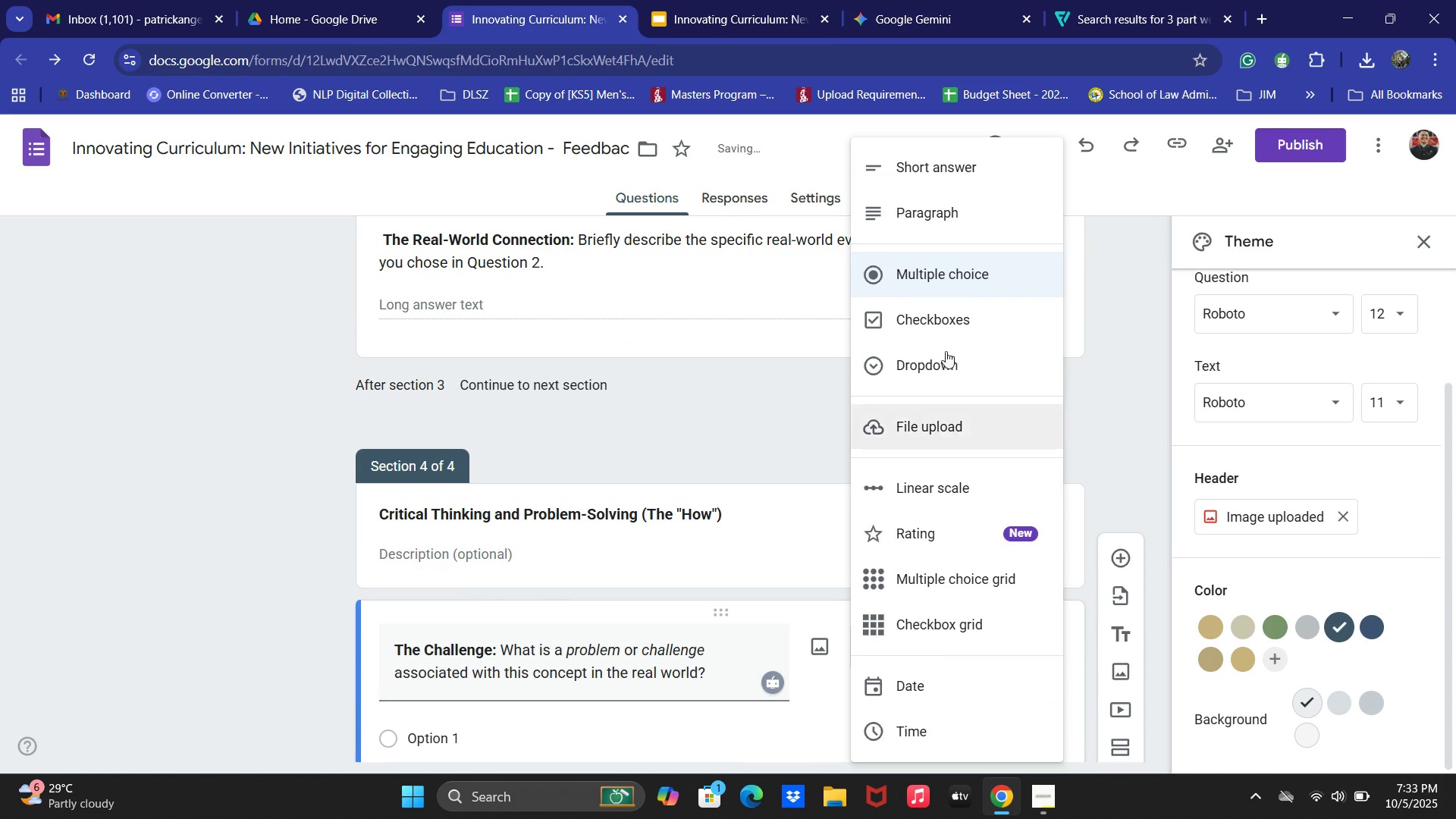 
left_click([895, 175])
 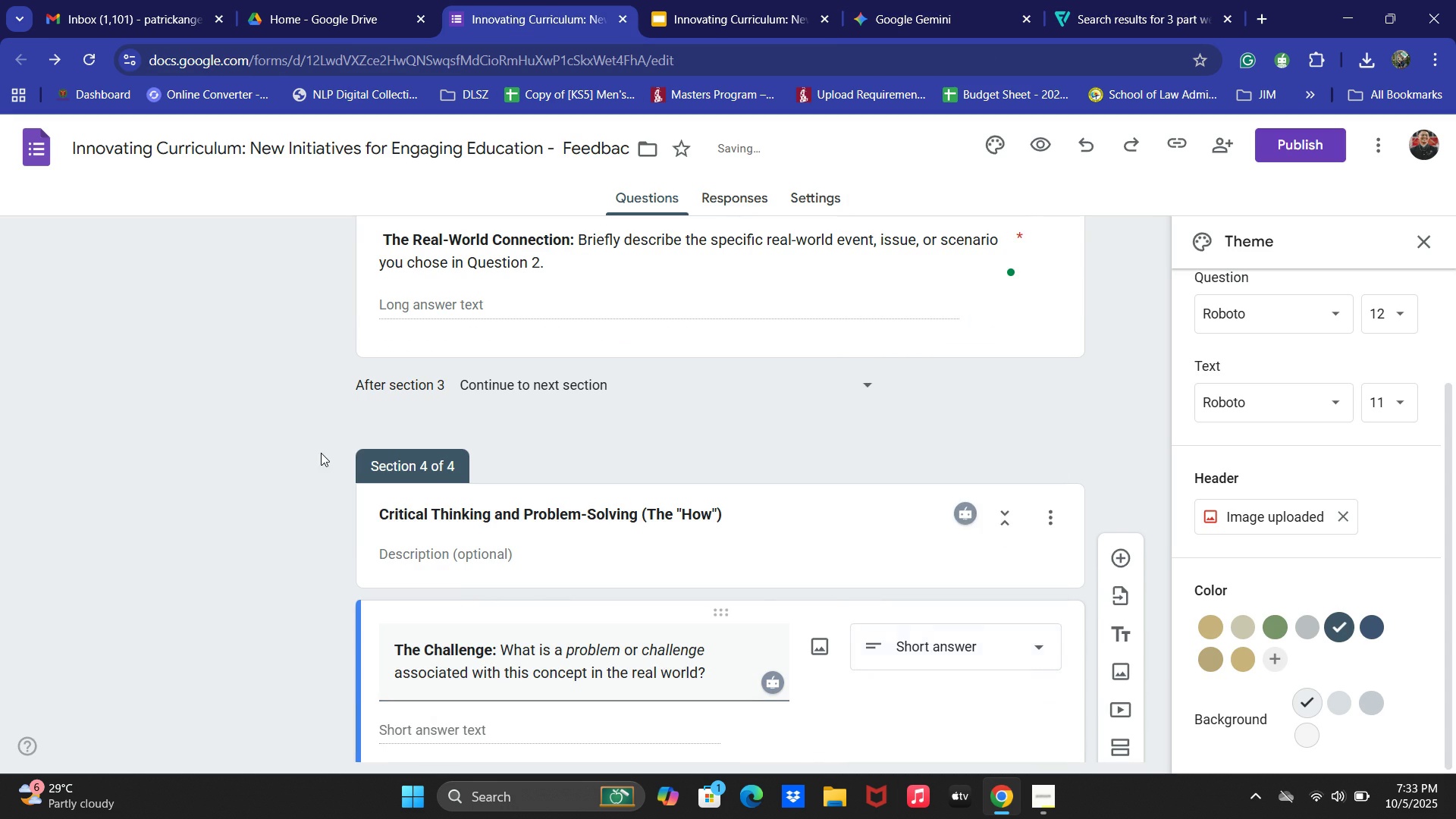 
scroll: coordinate [620, 618], scroll_direction: down, amount: 2.0
 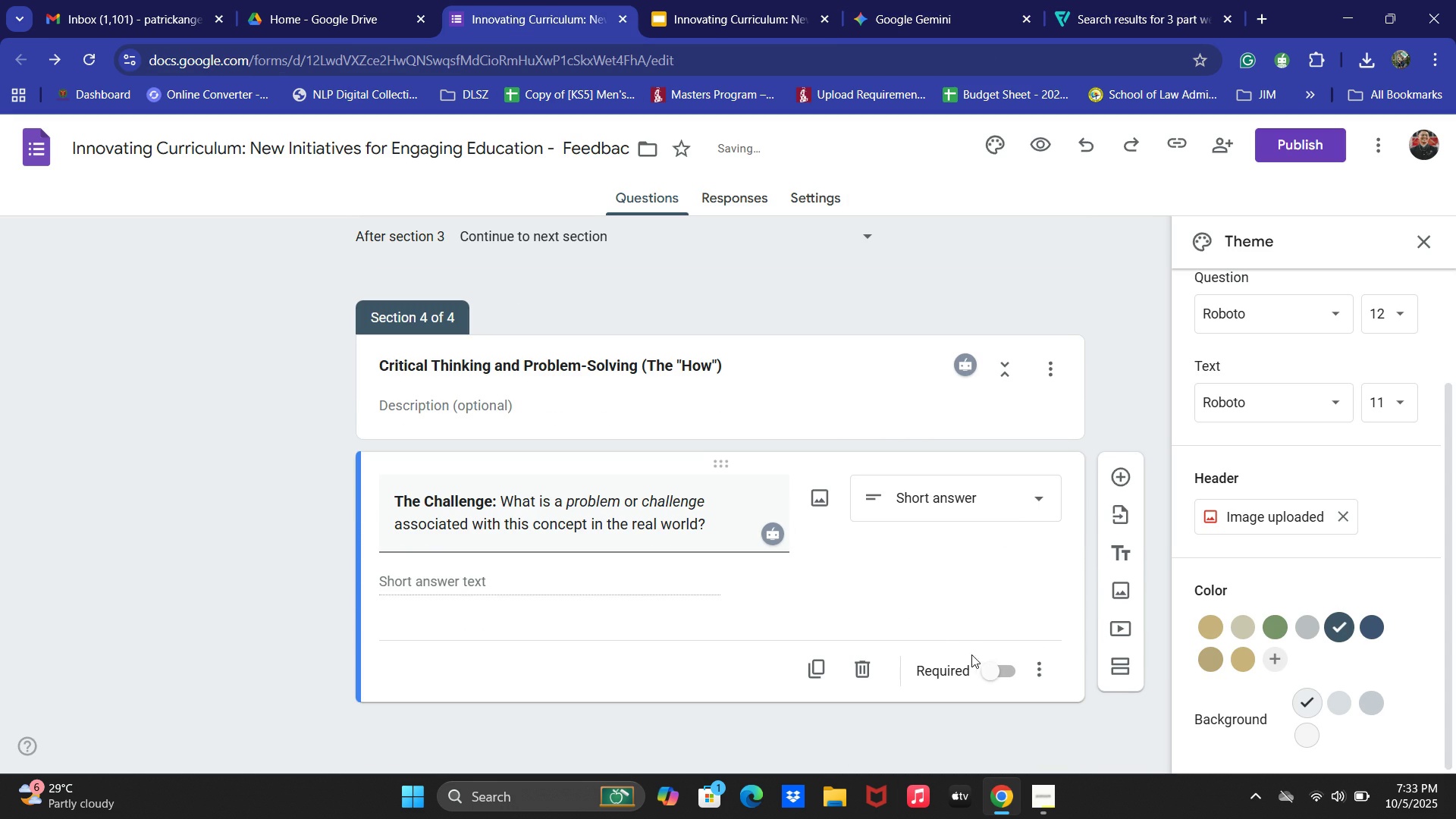 
left_click([983, 674])
 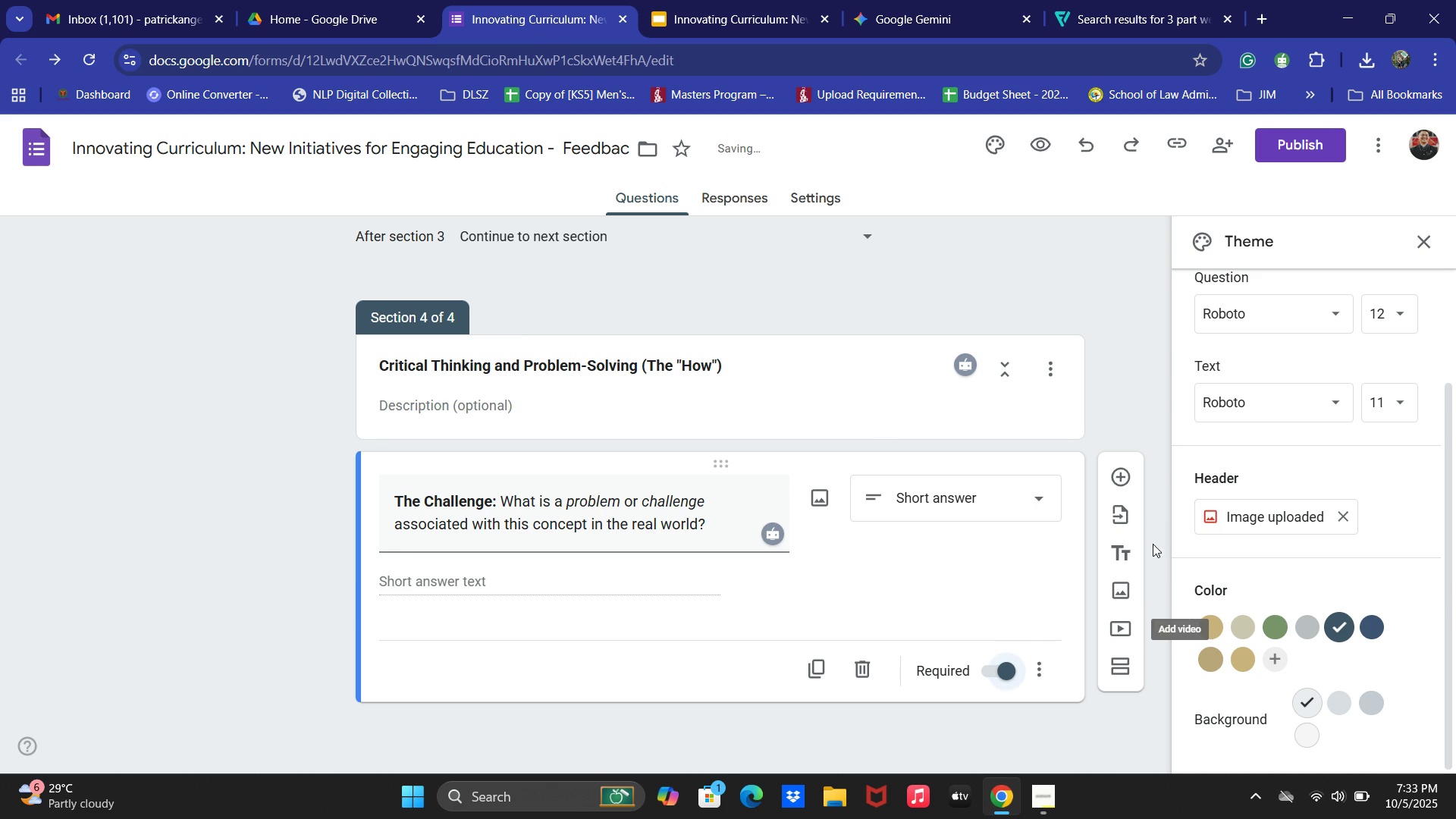 
left_click([1128, 479])
 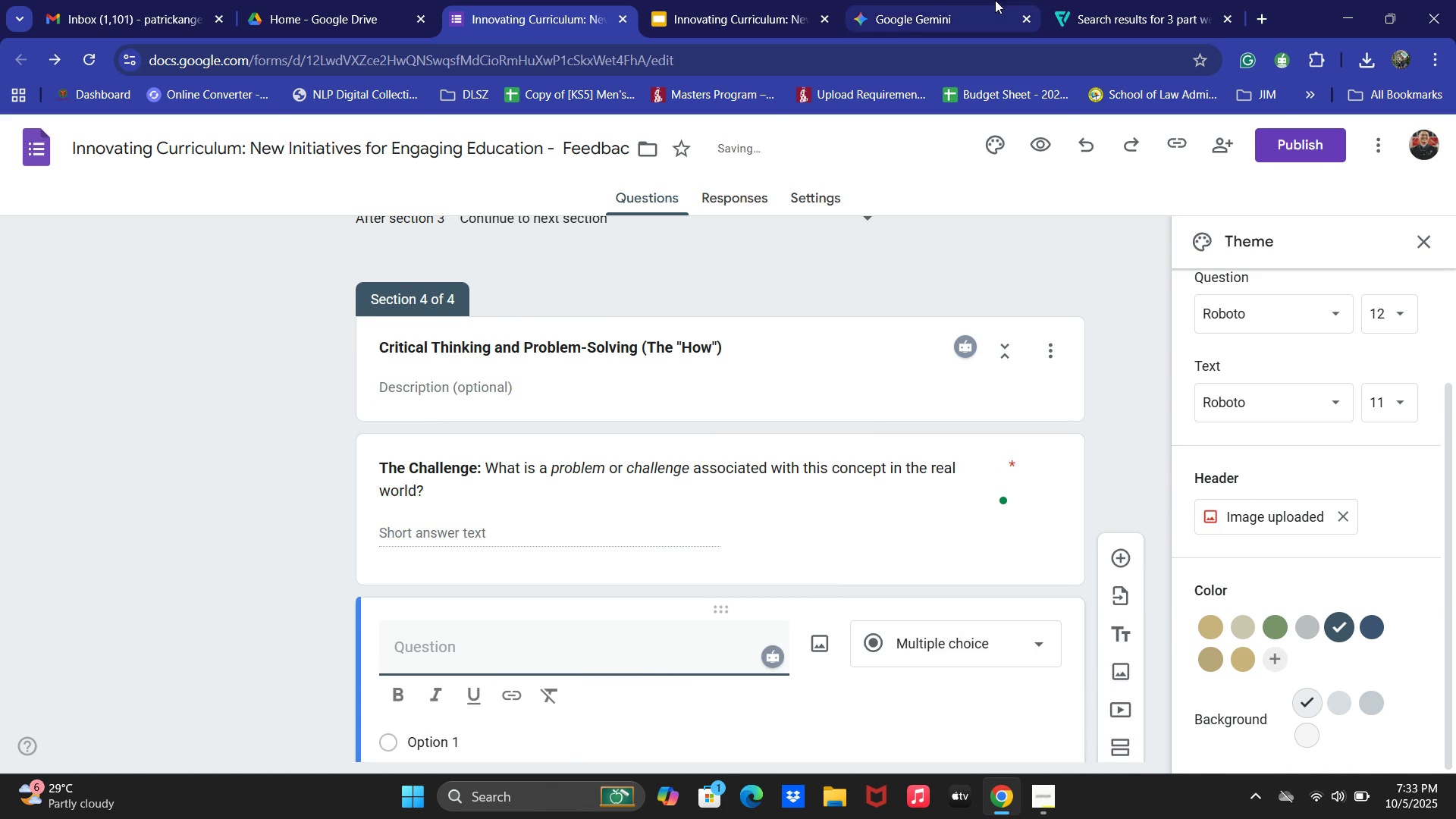 
left_click([934, 0])